 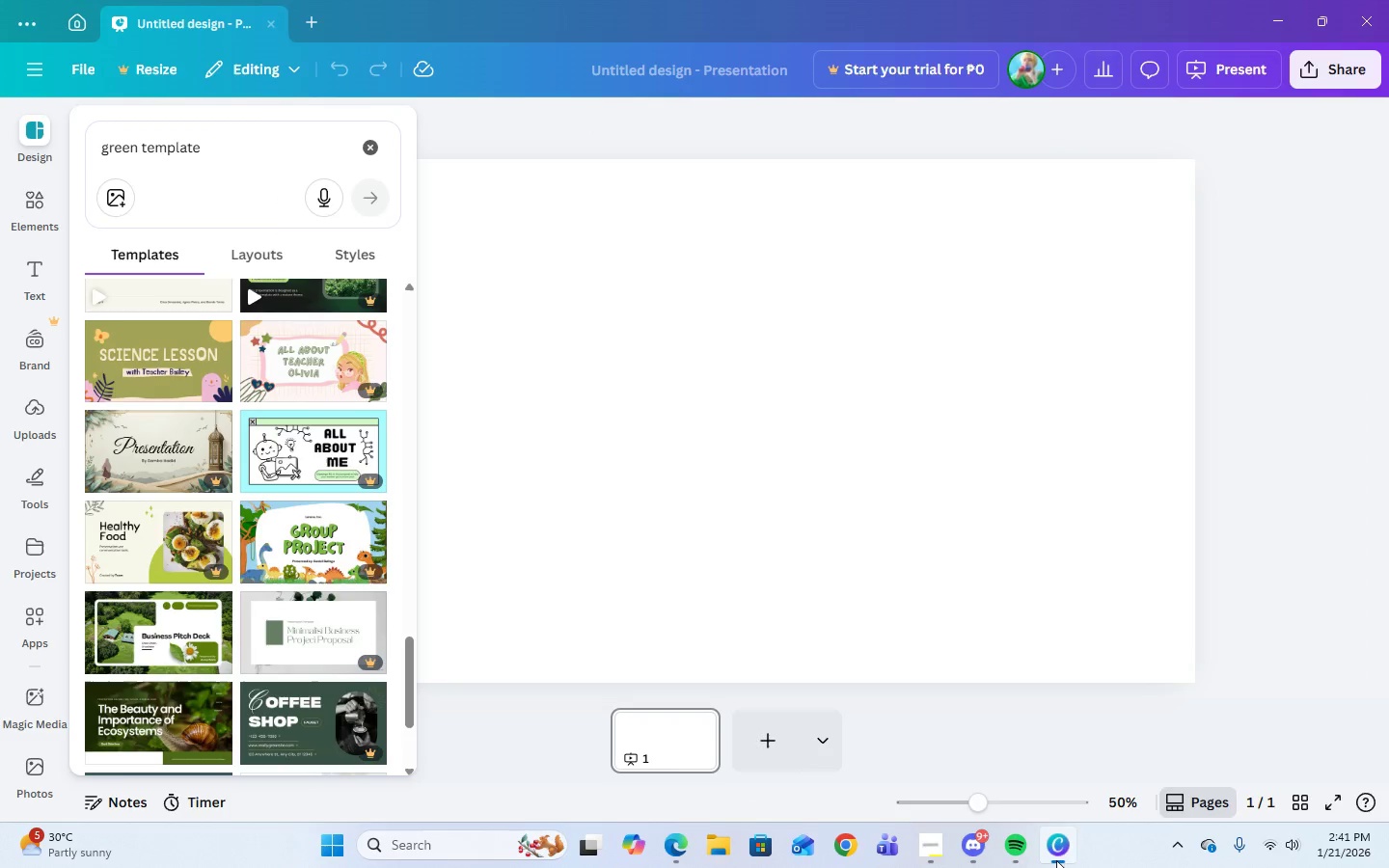 
scroll: coordinate [254, 699], scroll_direction: down, amount: 8.0
 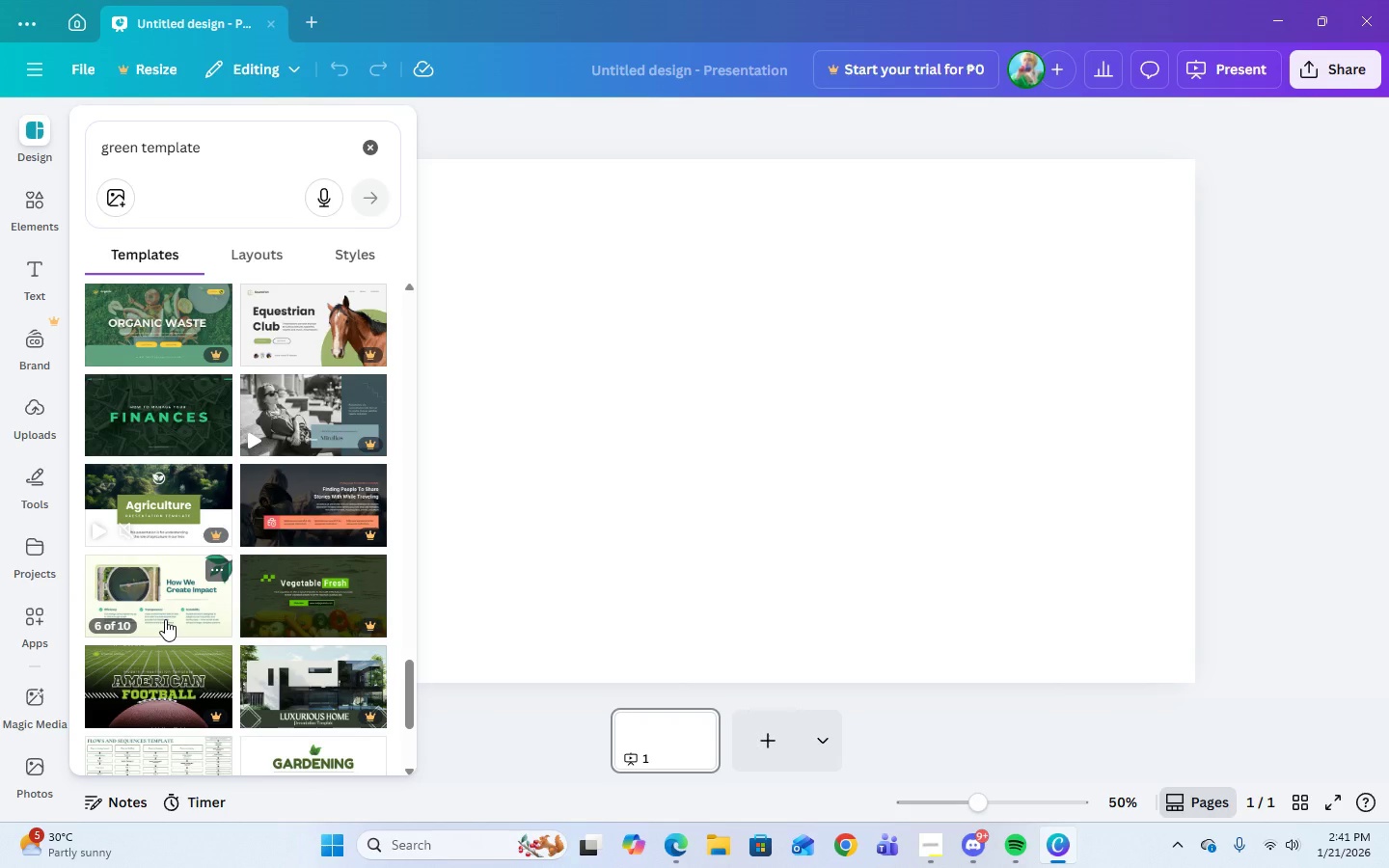 
wait(12.19)
 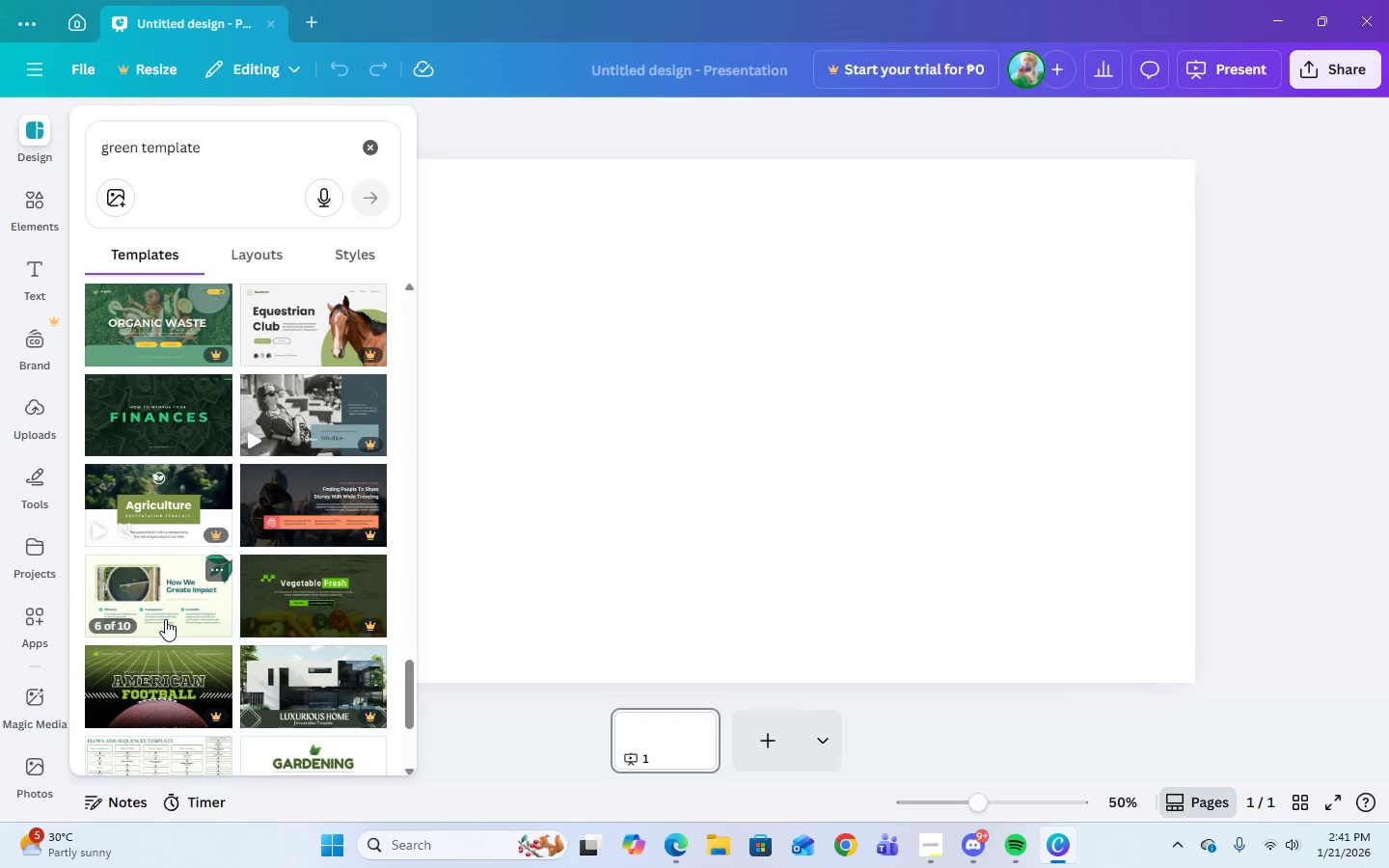 
scroll: coordinate [165, 619], scroll_direction: down, amount: 3.0
 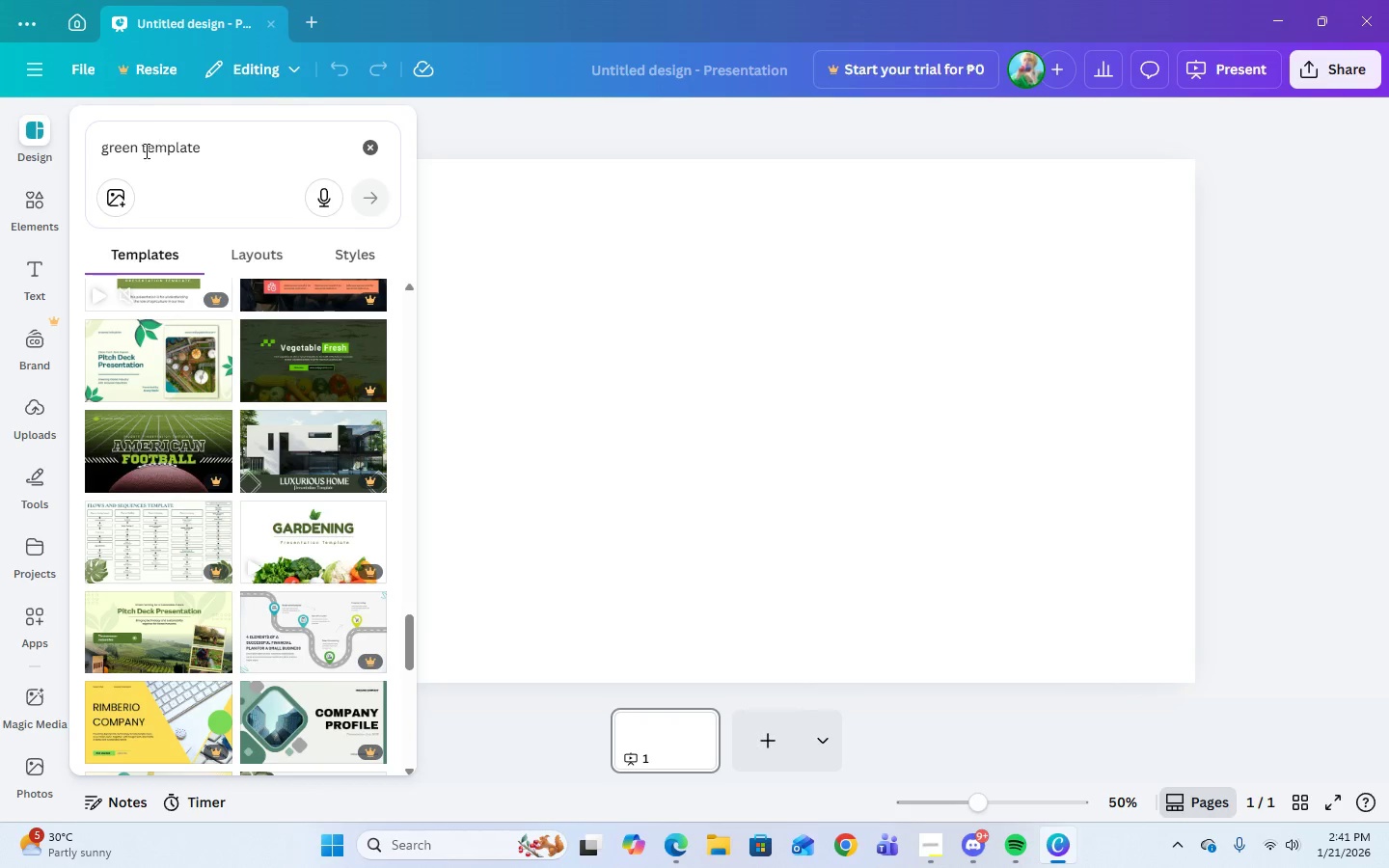 
left_click([137, 152])
 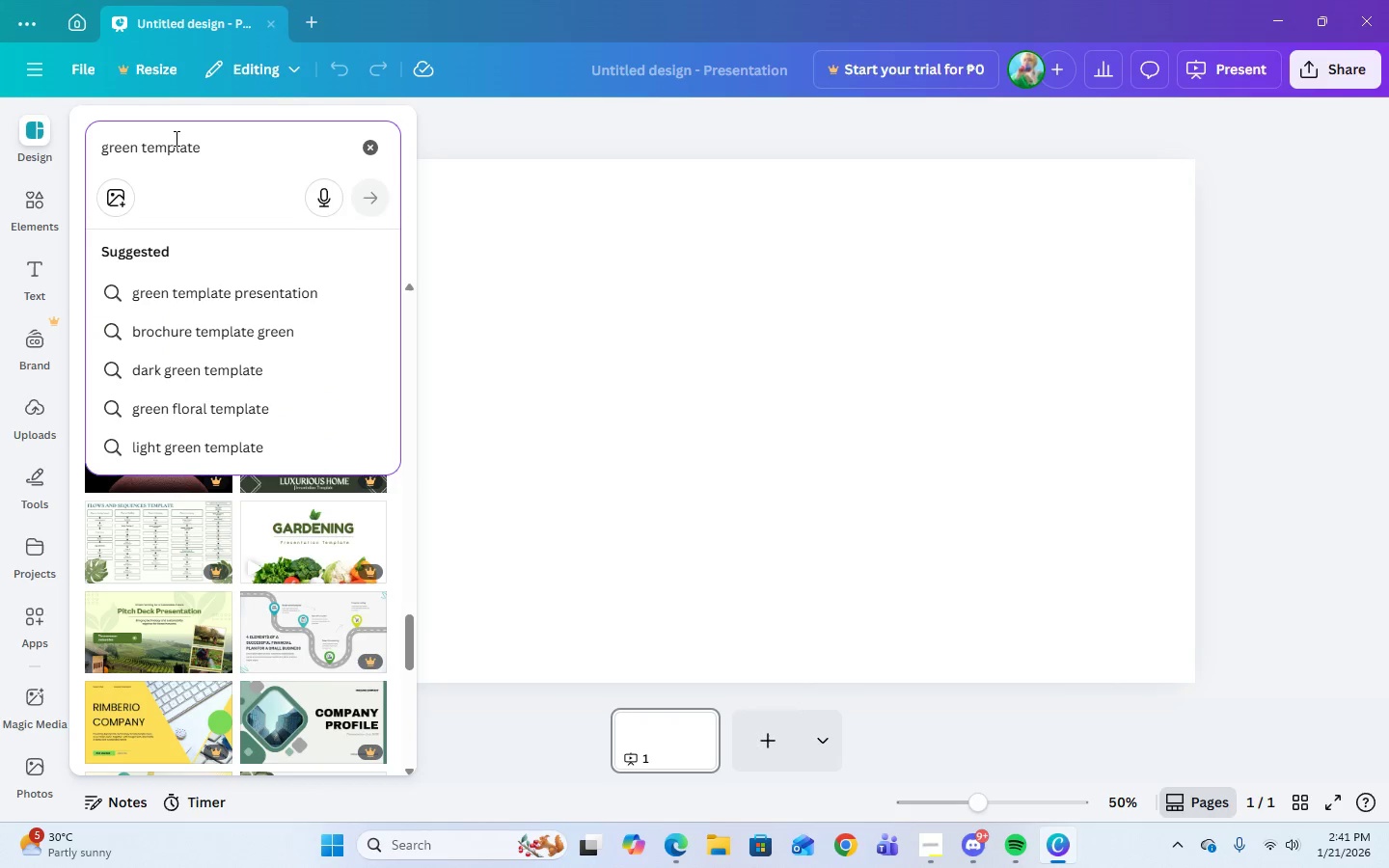 
type( sales)
 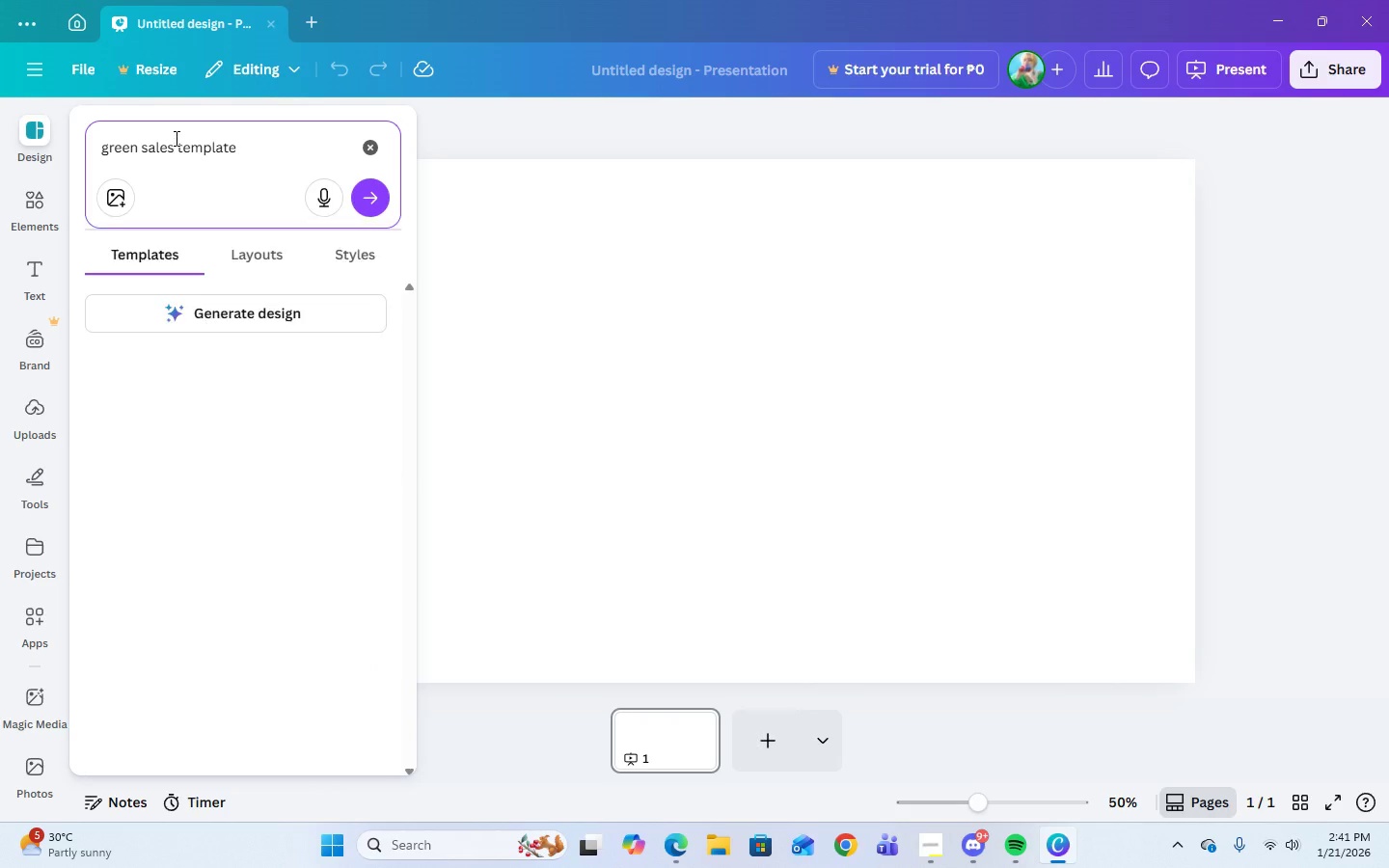 
key(Enter)
 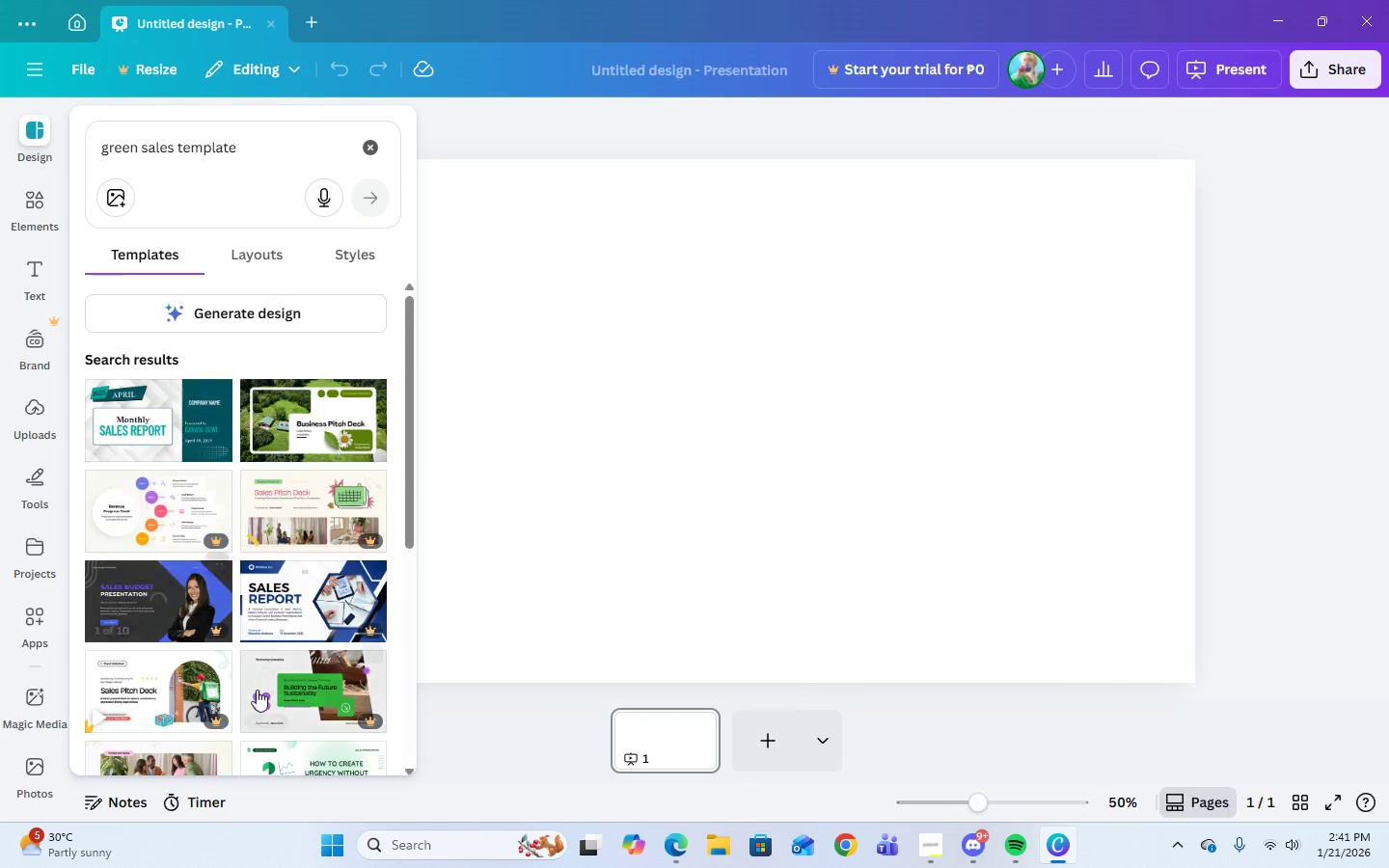 
mouse_move([310, 446])
 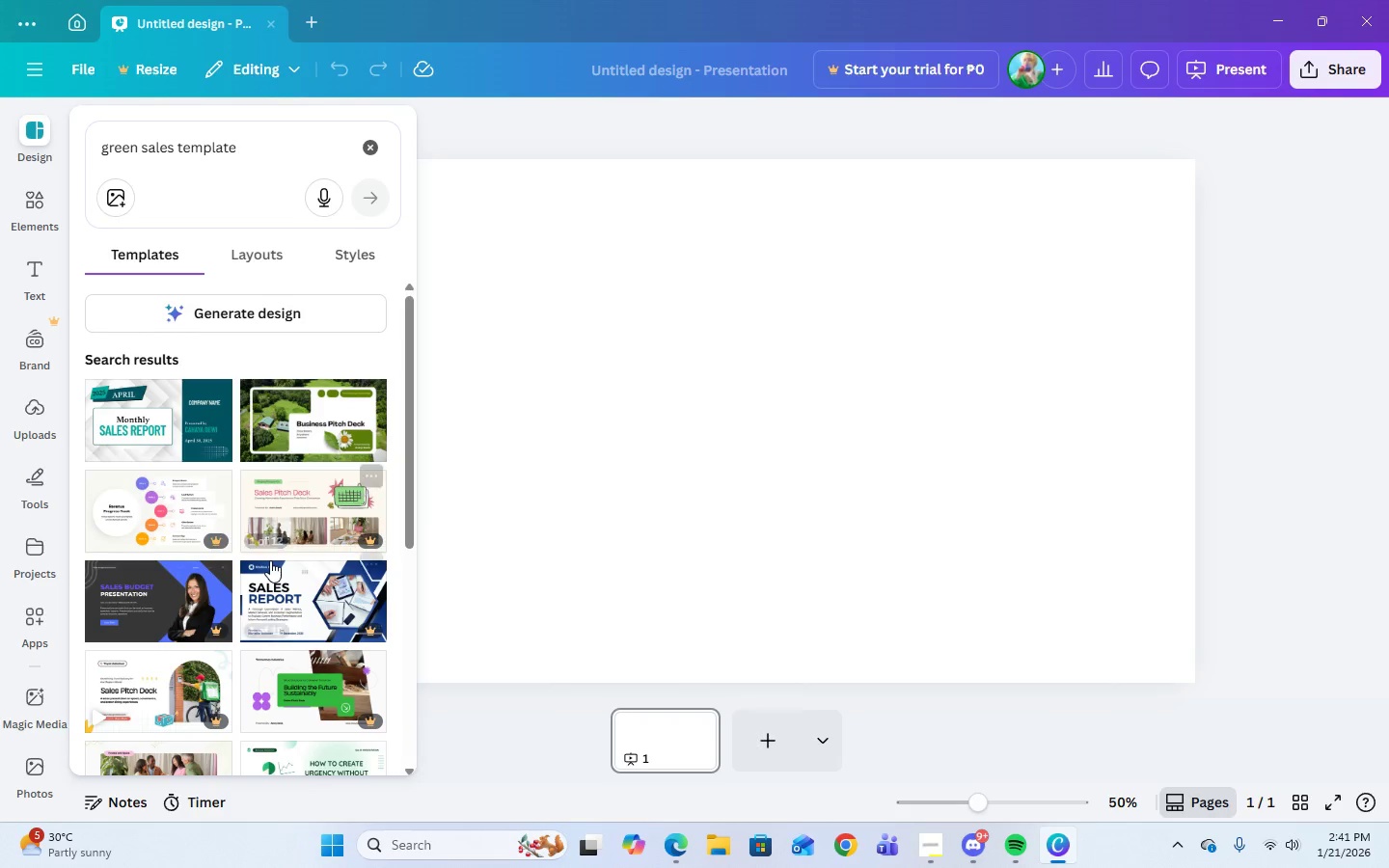 
scroll: coordinate [306, 481], scroll_direction: down, amount: 4.0
 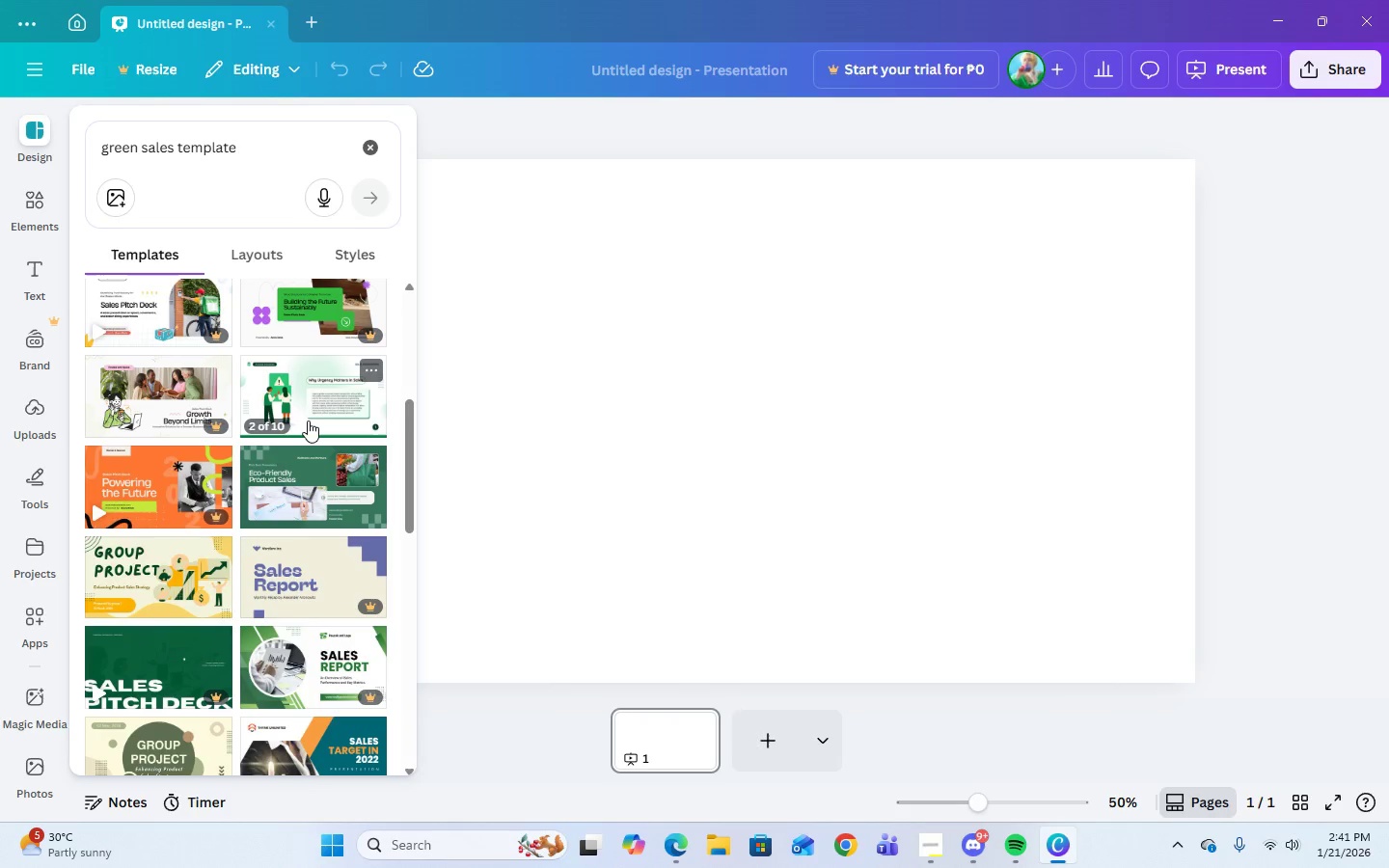 
wait(7.54)
 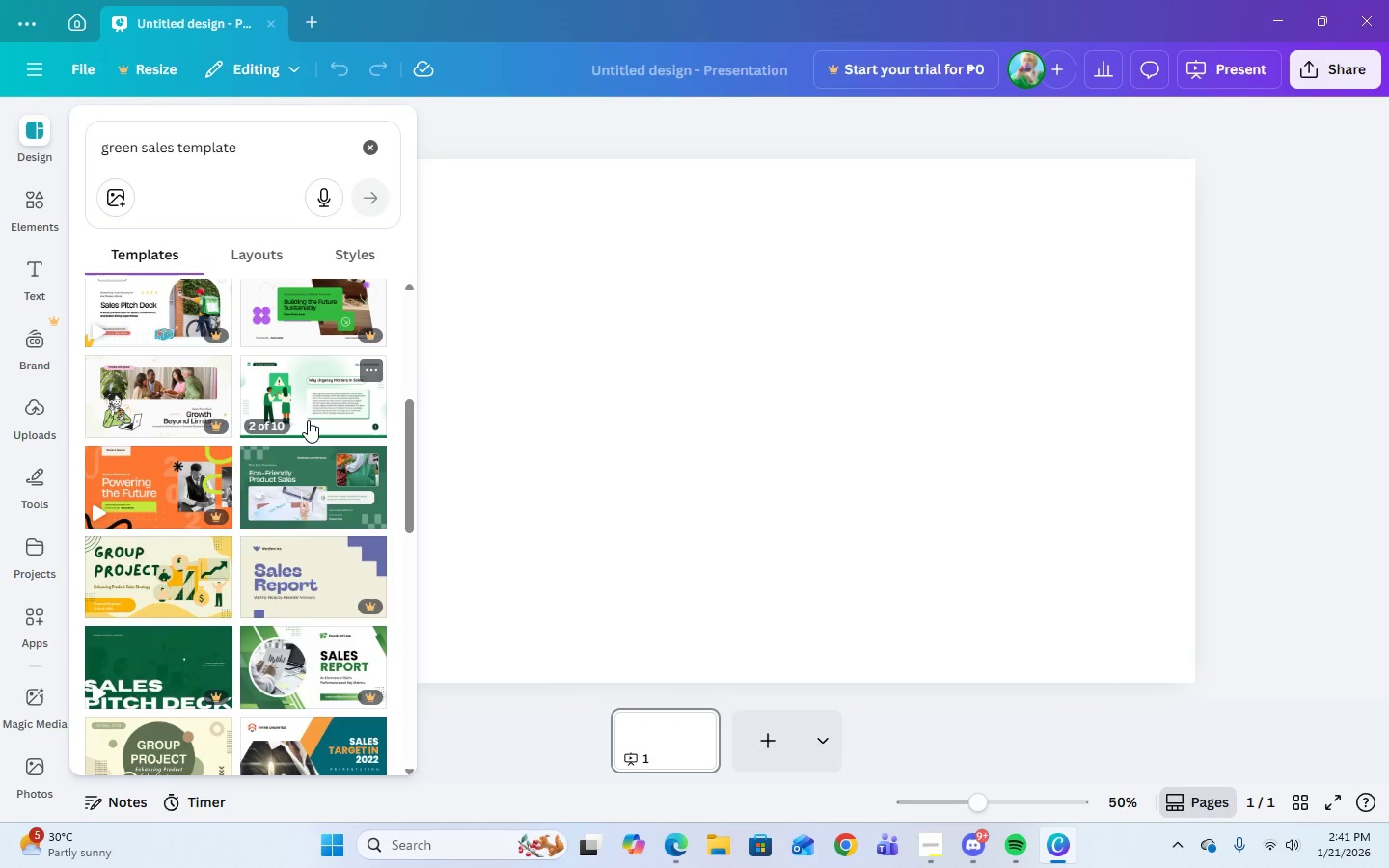 
scroll: coordinate [320, 660], scroll_direction: down, amount: 10.0
 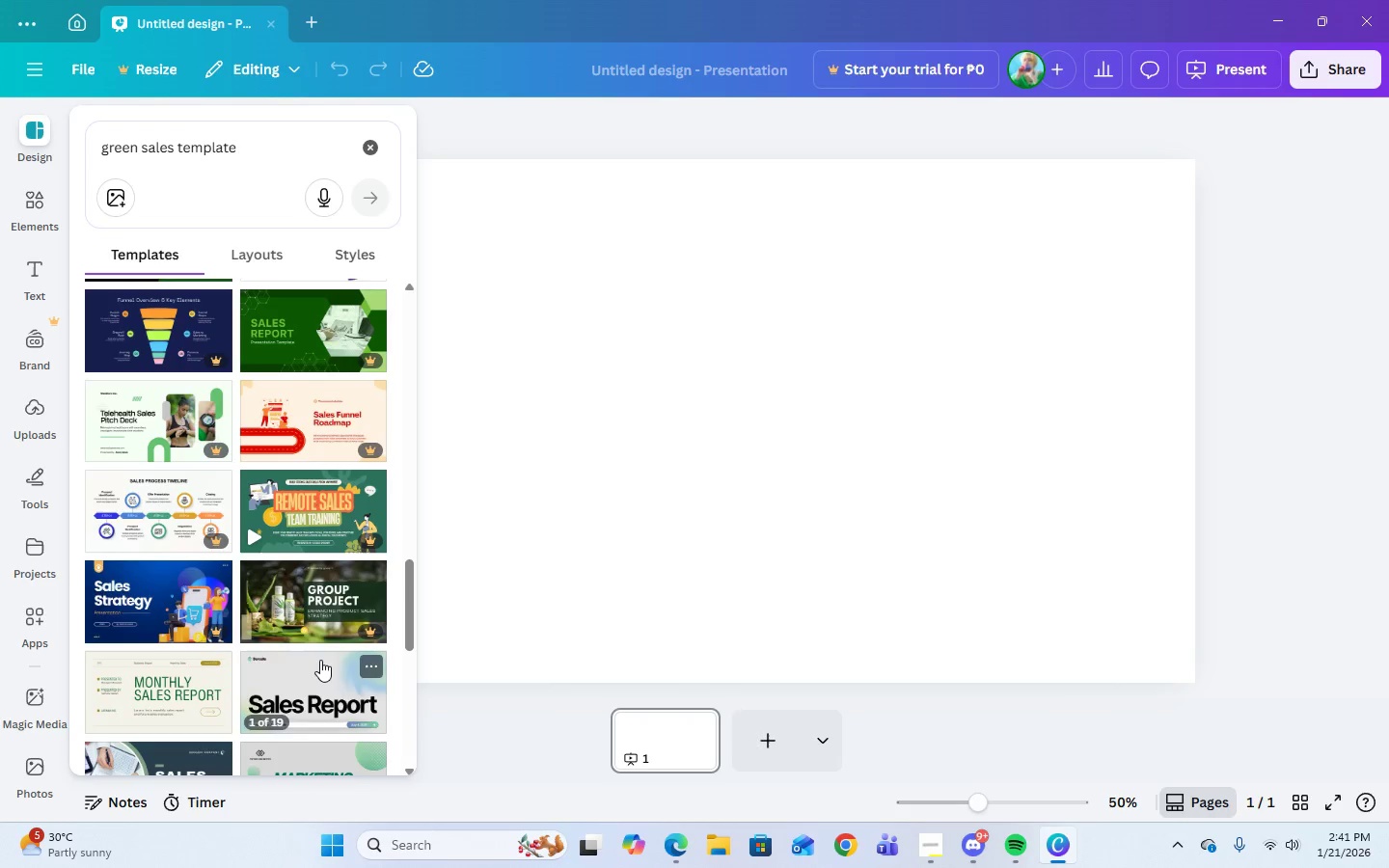 
scroll: coordinate [333, 632], scroll_direction: up, amount: 7.0
 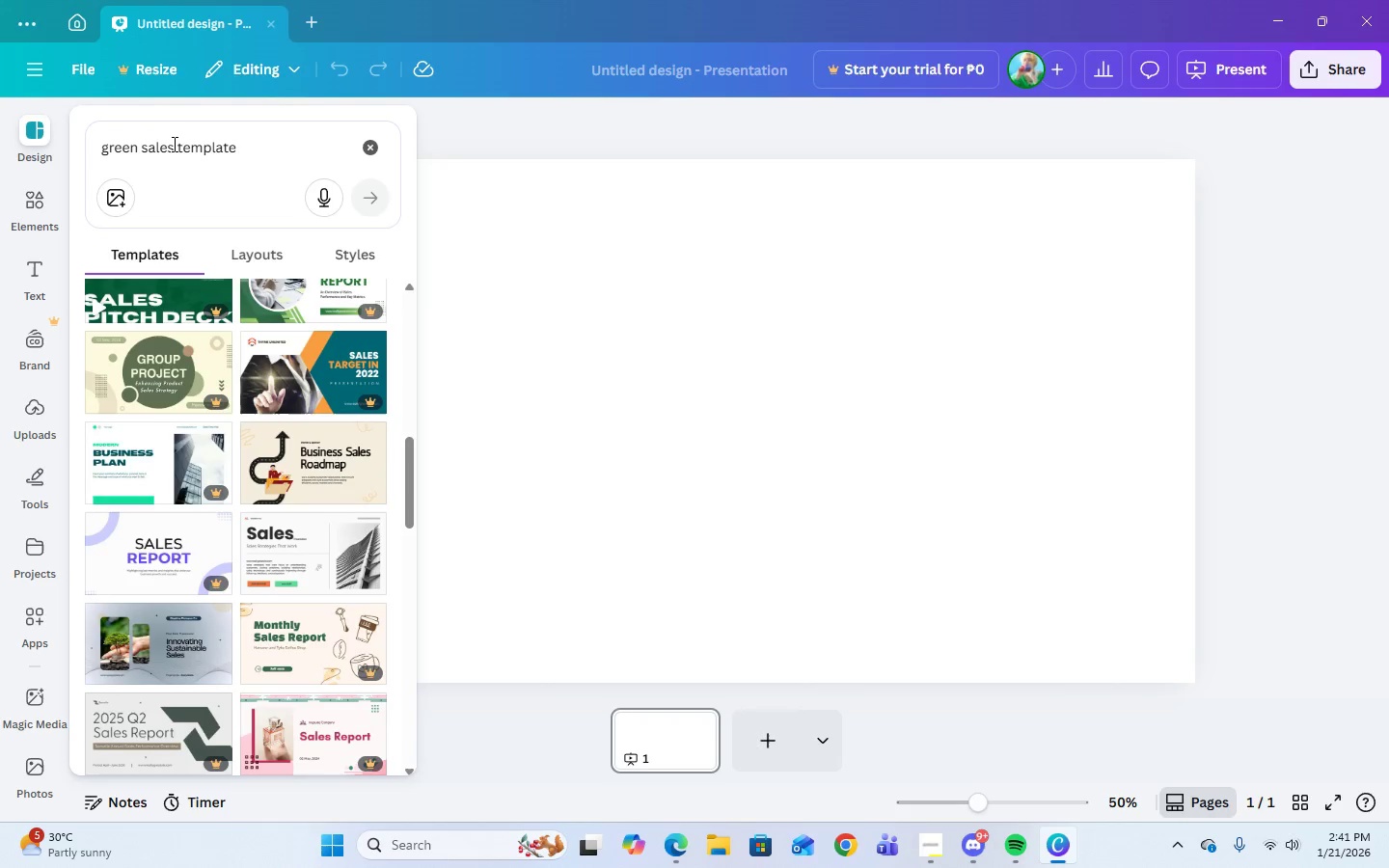 
left_click([173, 146])
 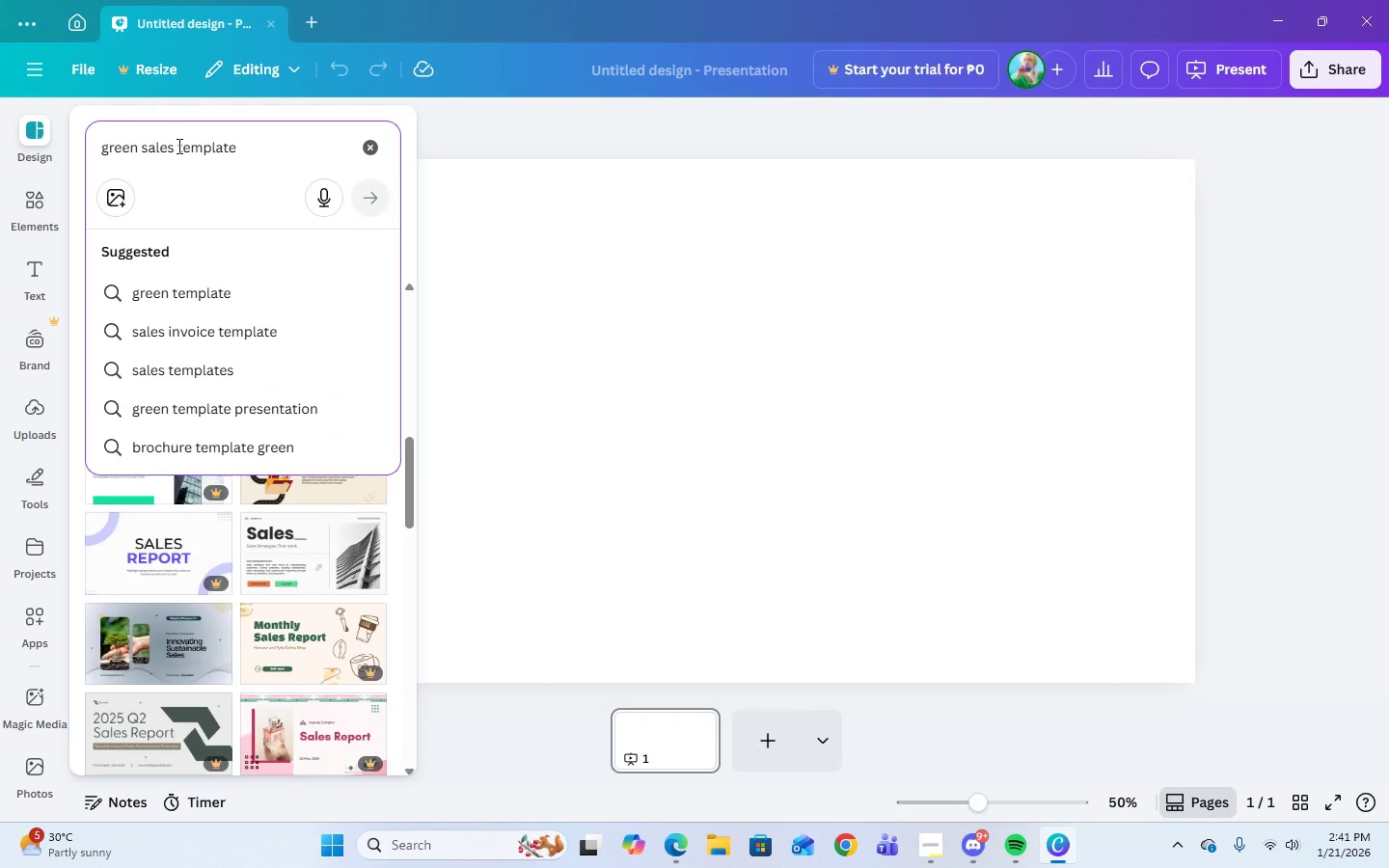 
type( pitcch)
key(Backspace)
key(Backspace)
type(h deck)
 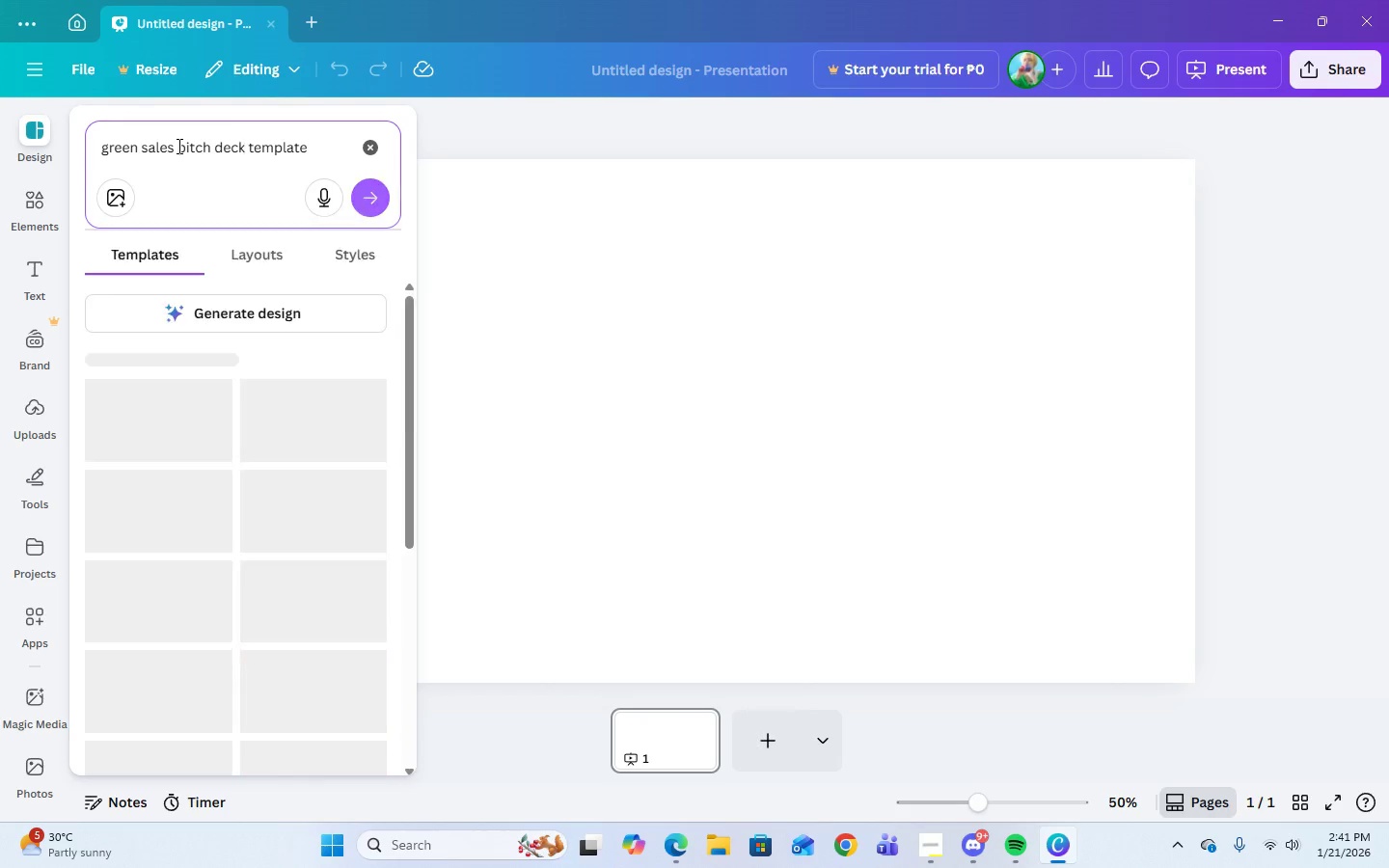 
key(Enter)
 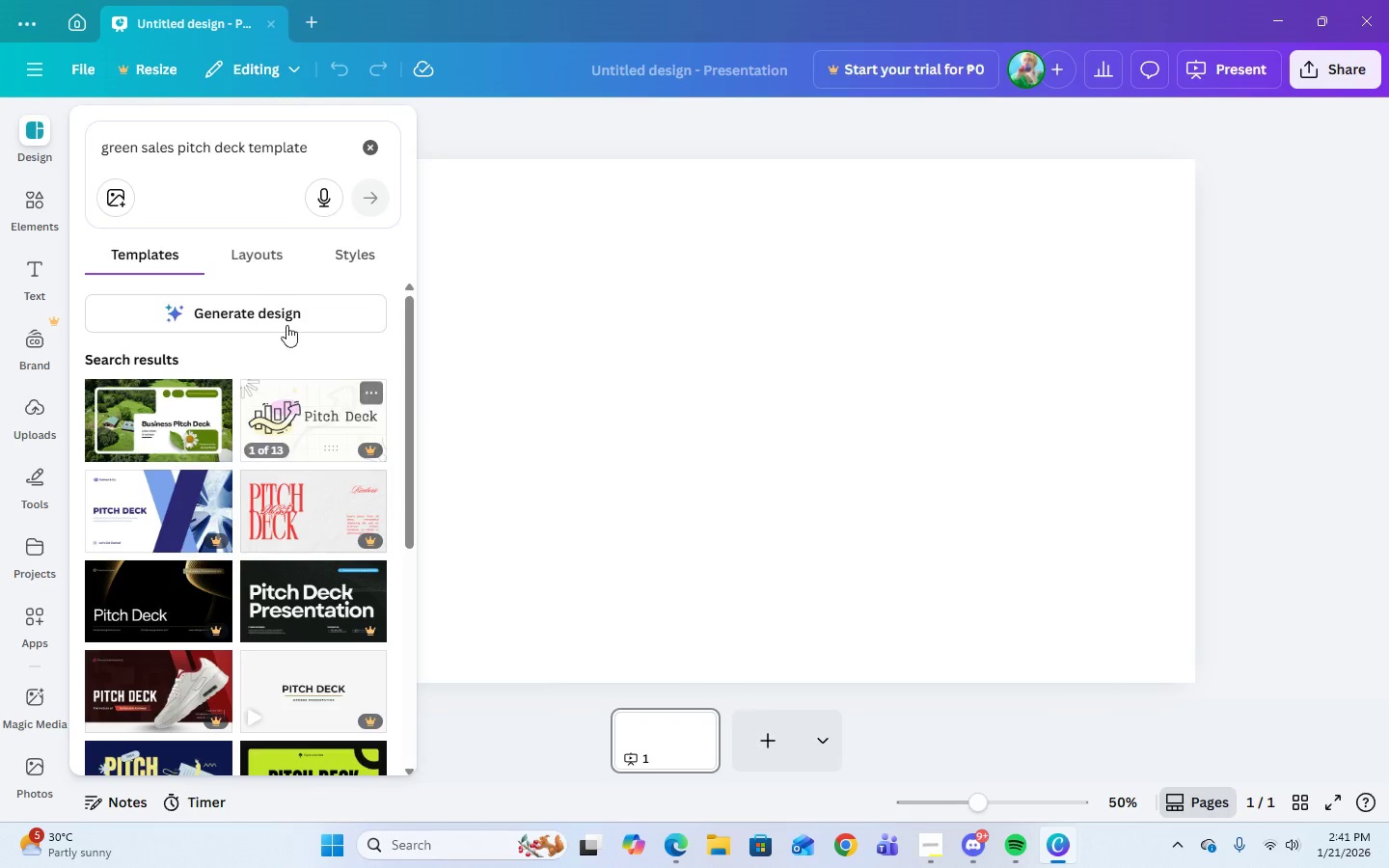 
scroll: coordinate [278, 645], scroll_direction: down, amount: 13.0
 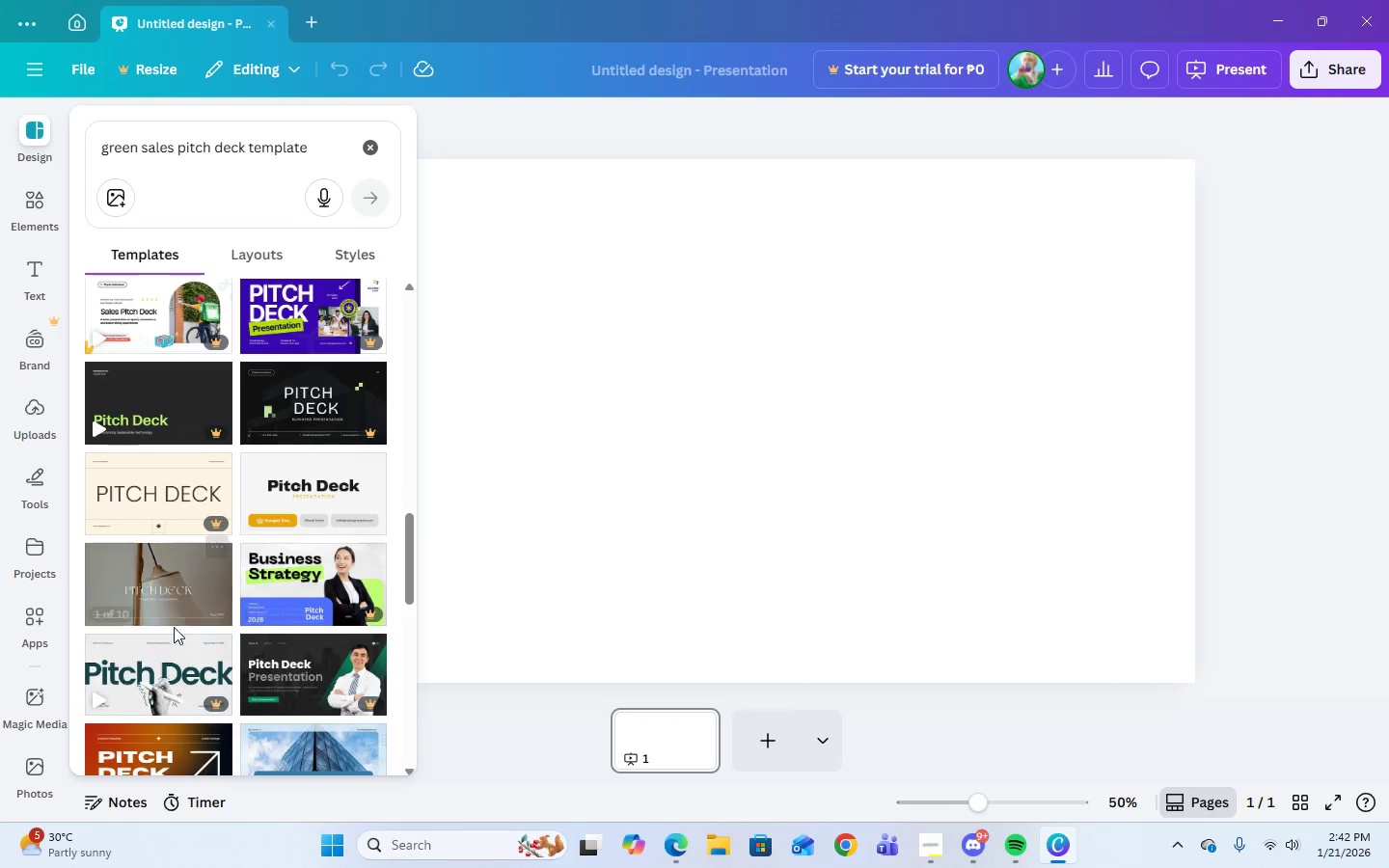 
scroll: coordinate [317, 617], scroll_direction: down, amount: 16.0
 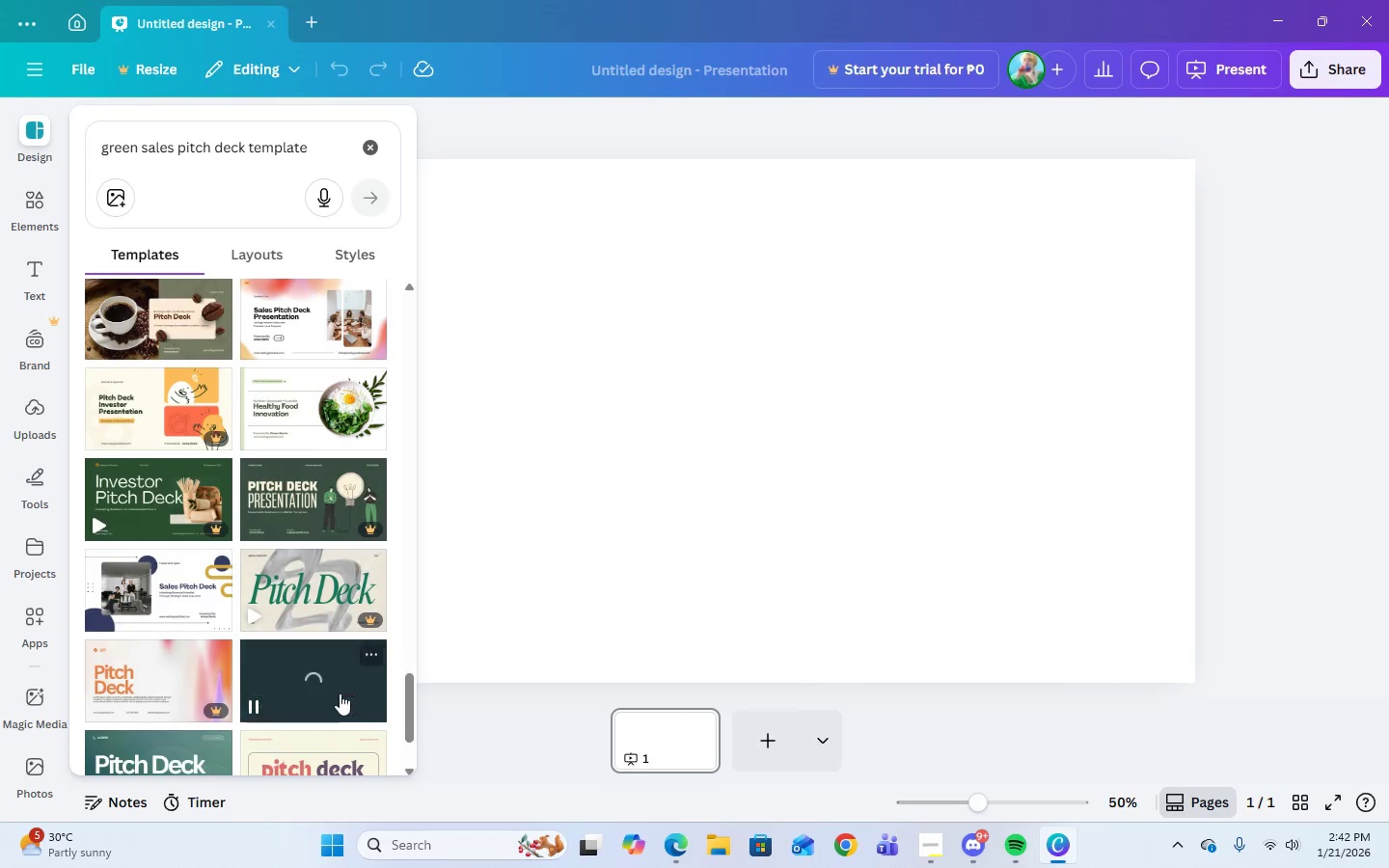 
scroll: coordinate [317, 580], scroll_direction: down, amount: 9.0
 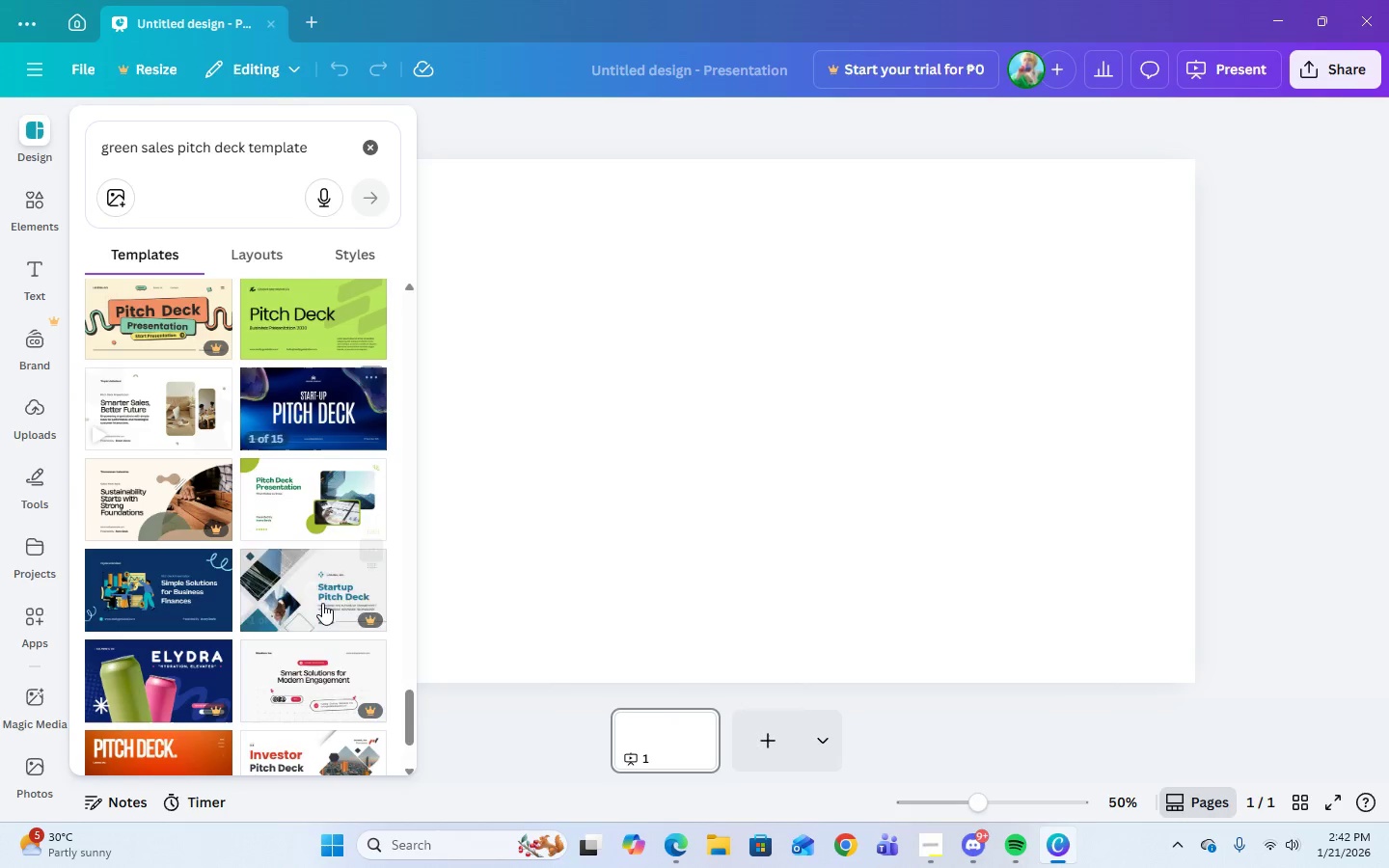 
mouse_move([338, 651])
 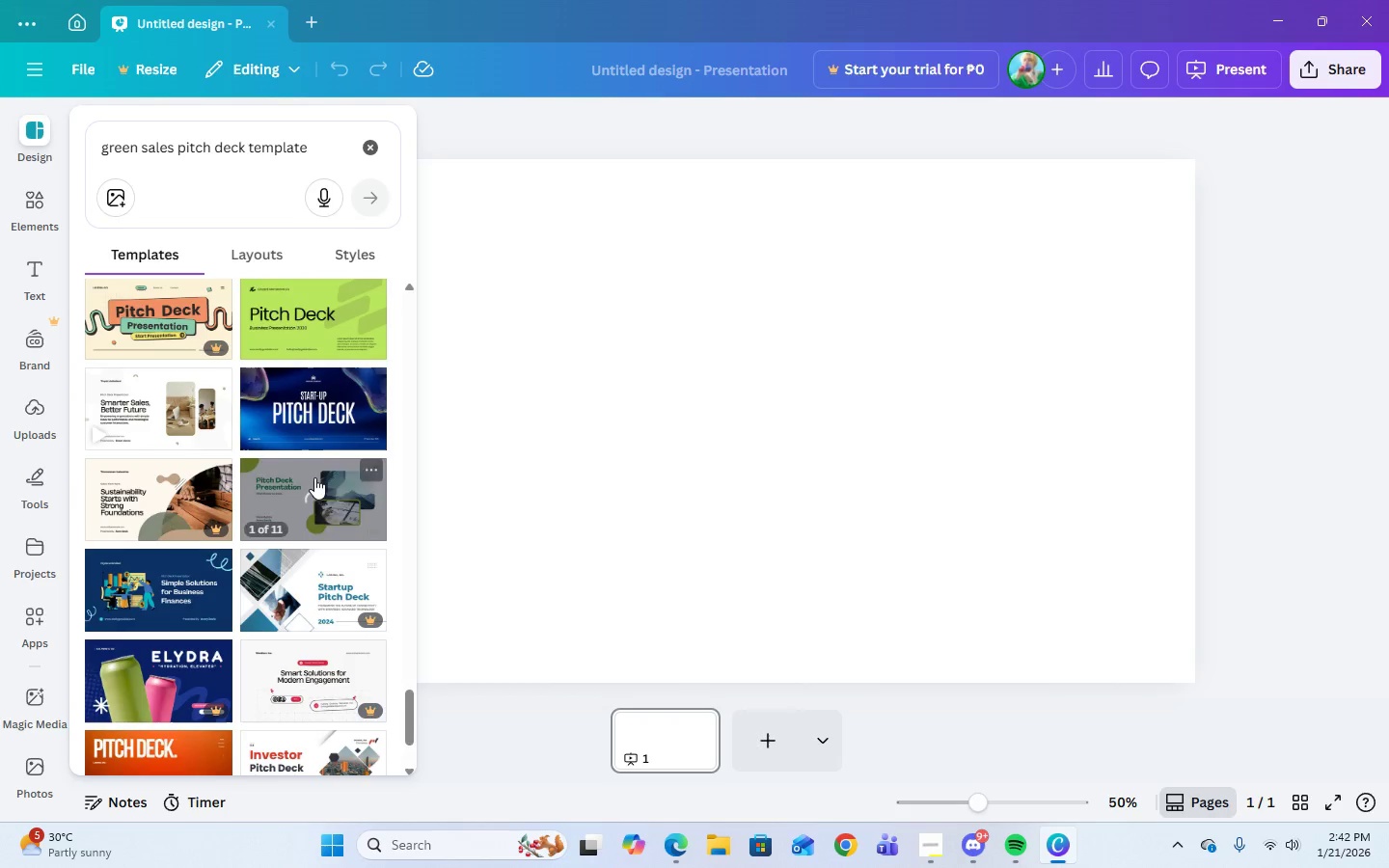 
mouse_move([340, 479])
 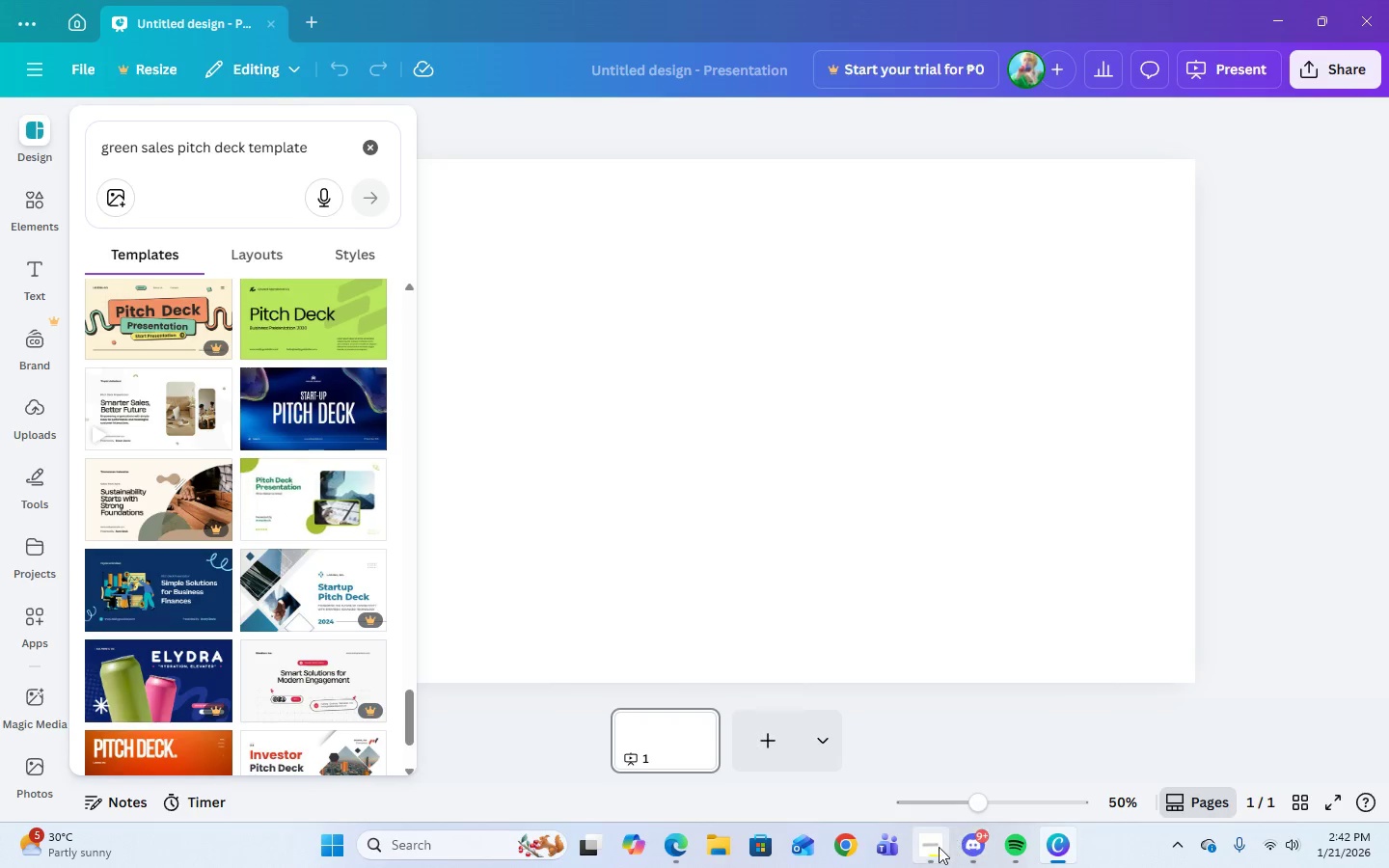 
left_click([939, 847])